 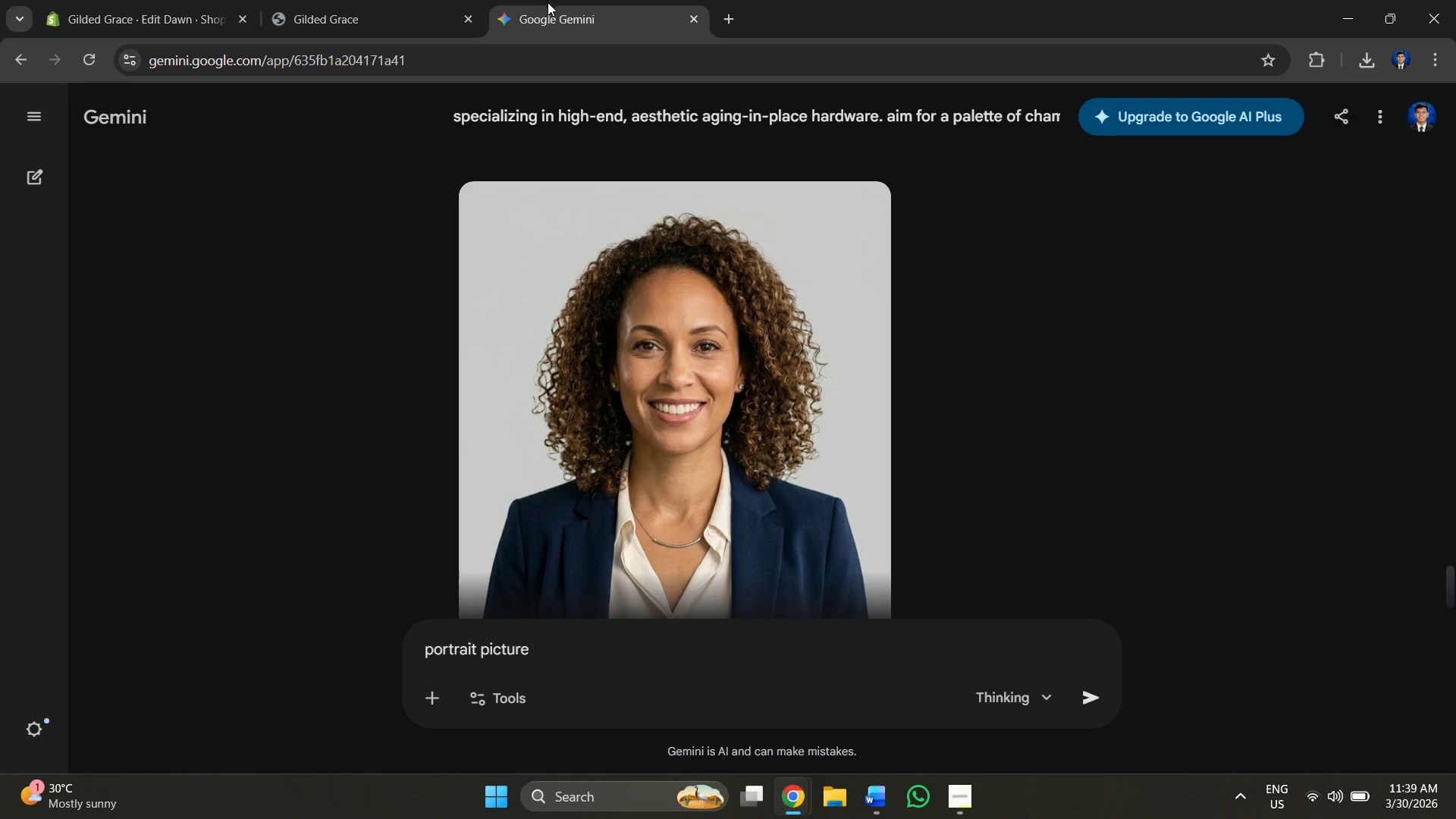 
triple_click([164, 0])
 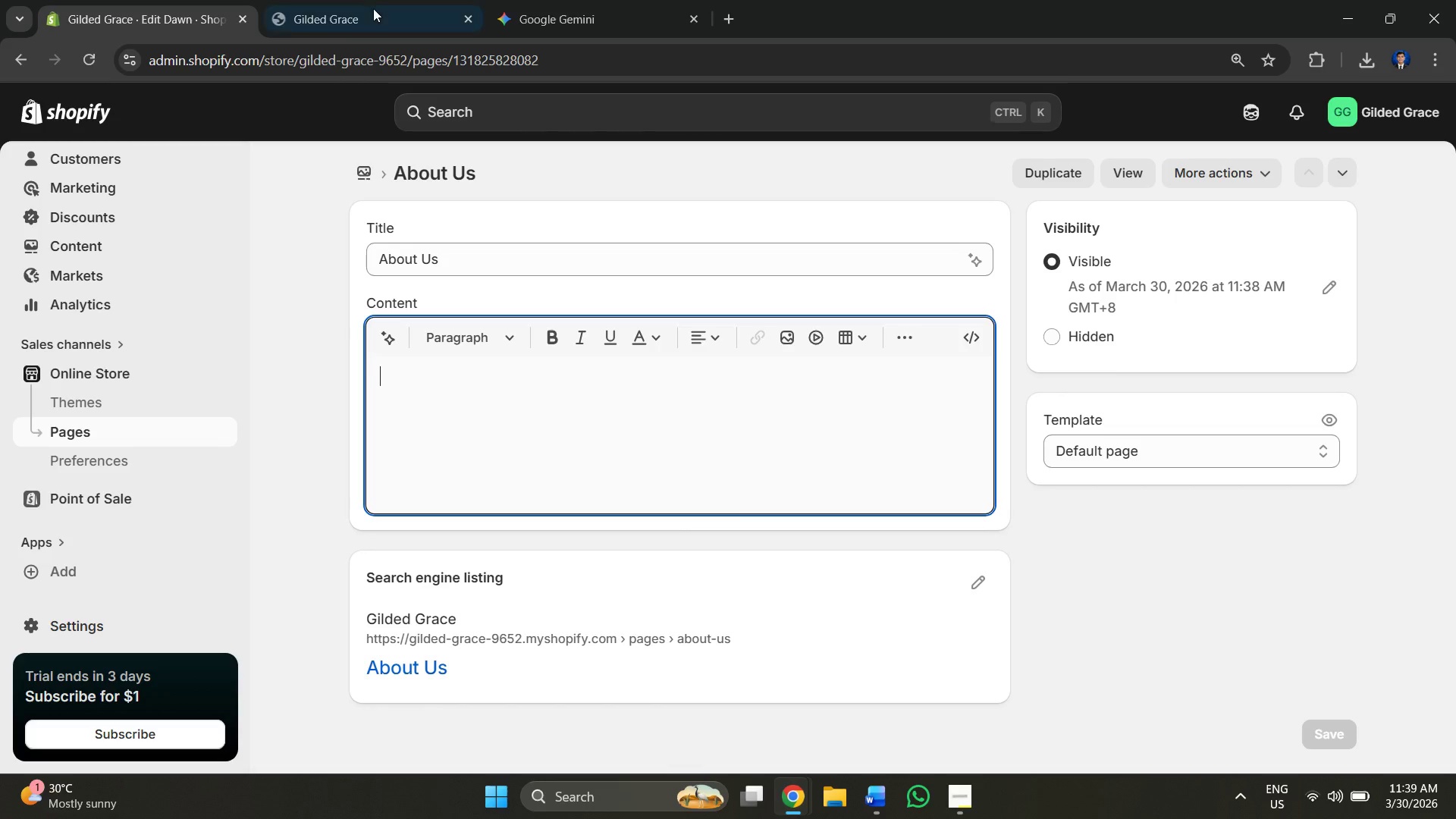 
triple_click([373, 8])
 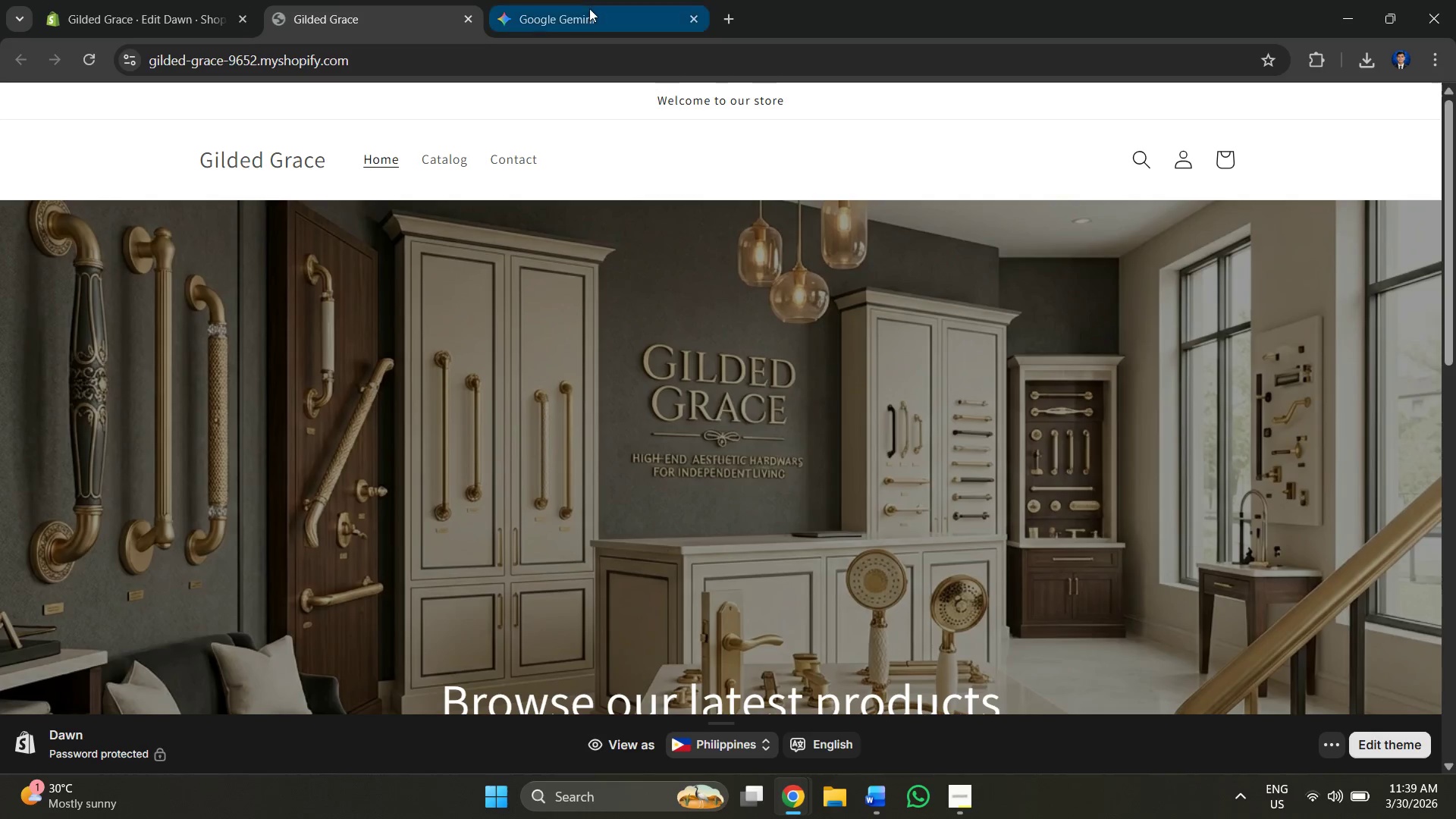 
triple_click([589, 8])
 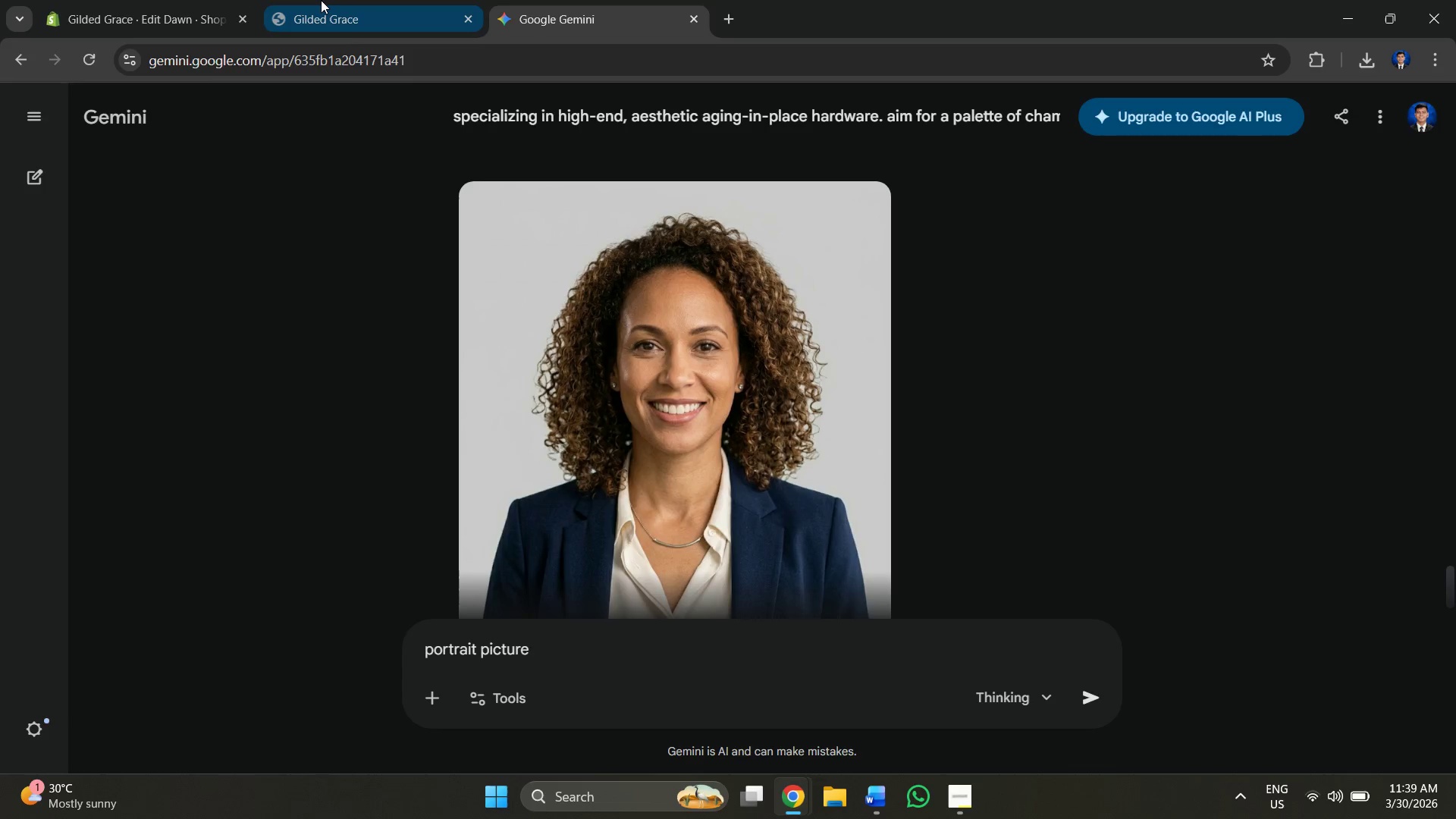 
triple_click([321, 0])
 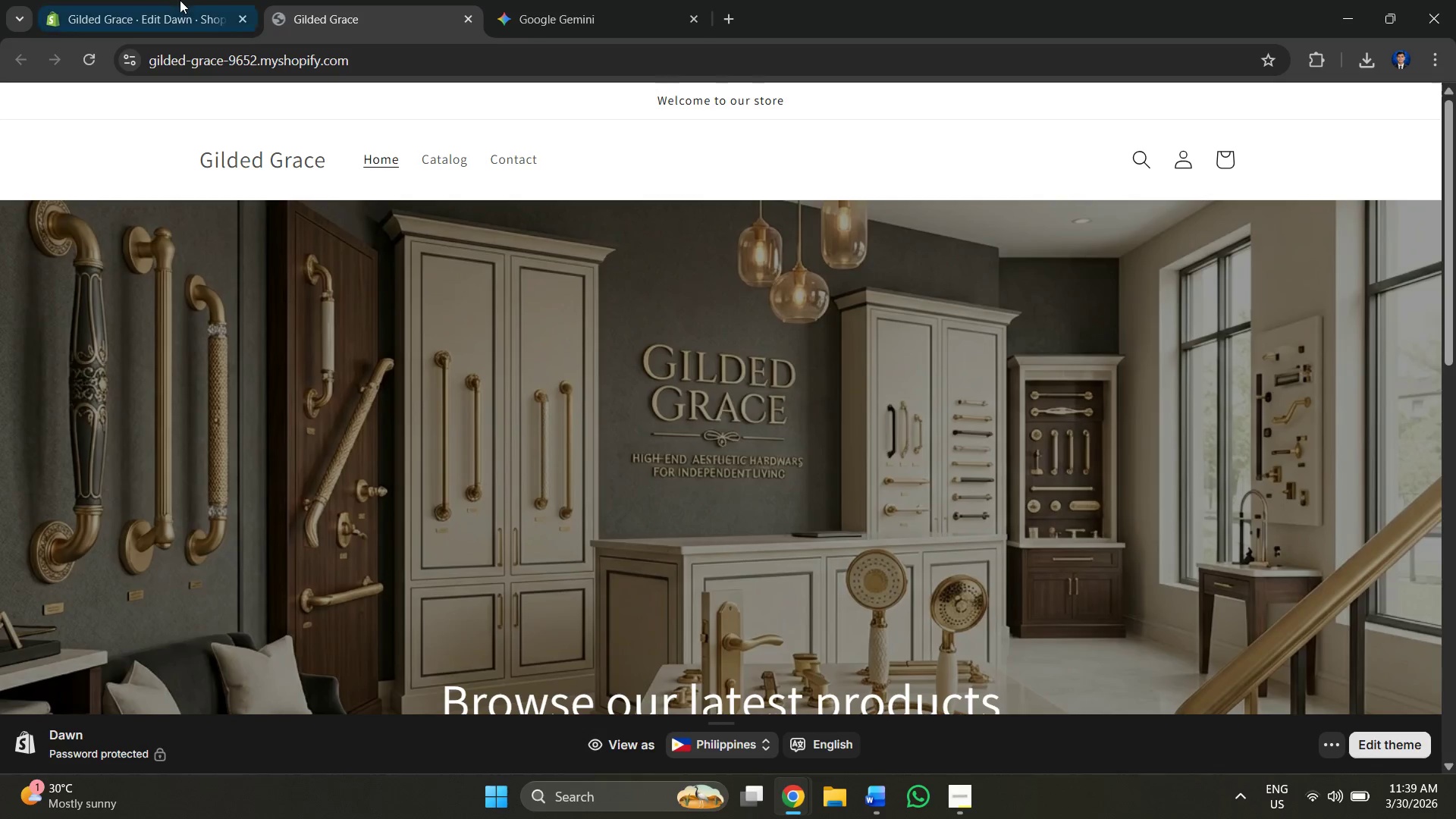 
triple_click([178, 0])
 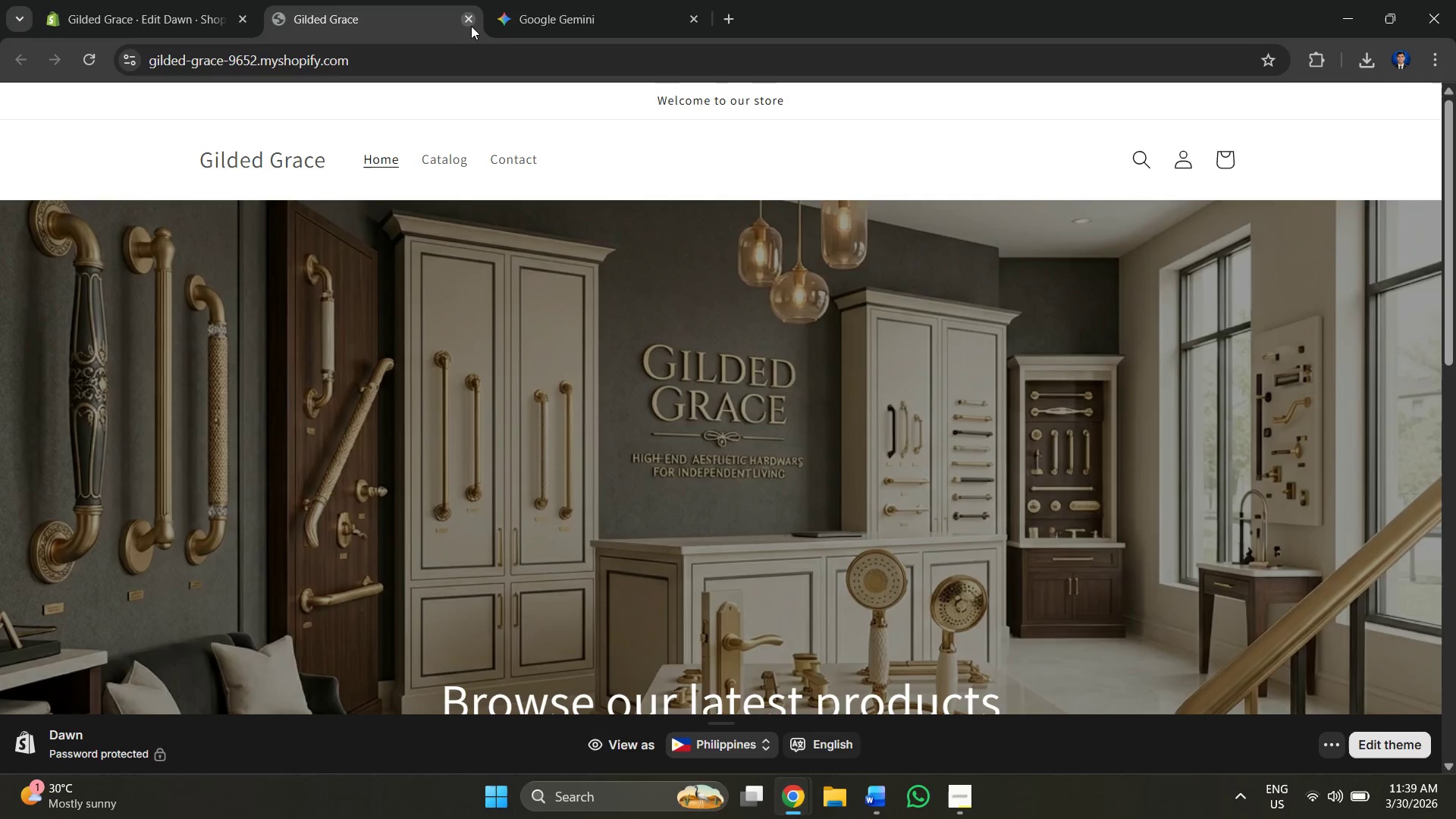 
left_click([470, 25])
 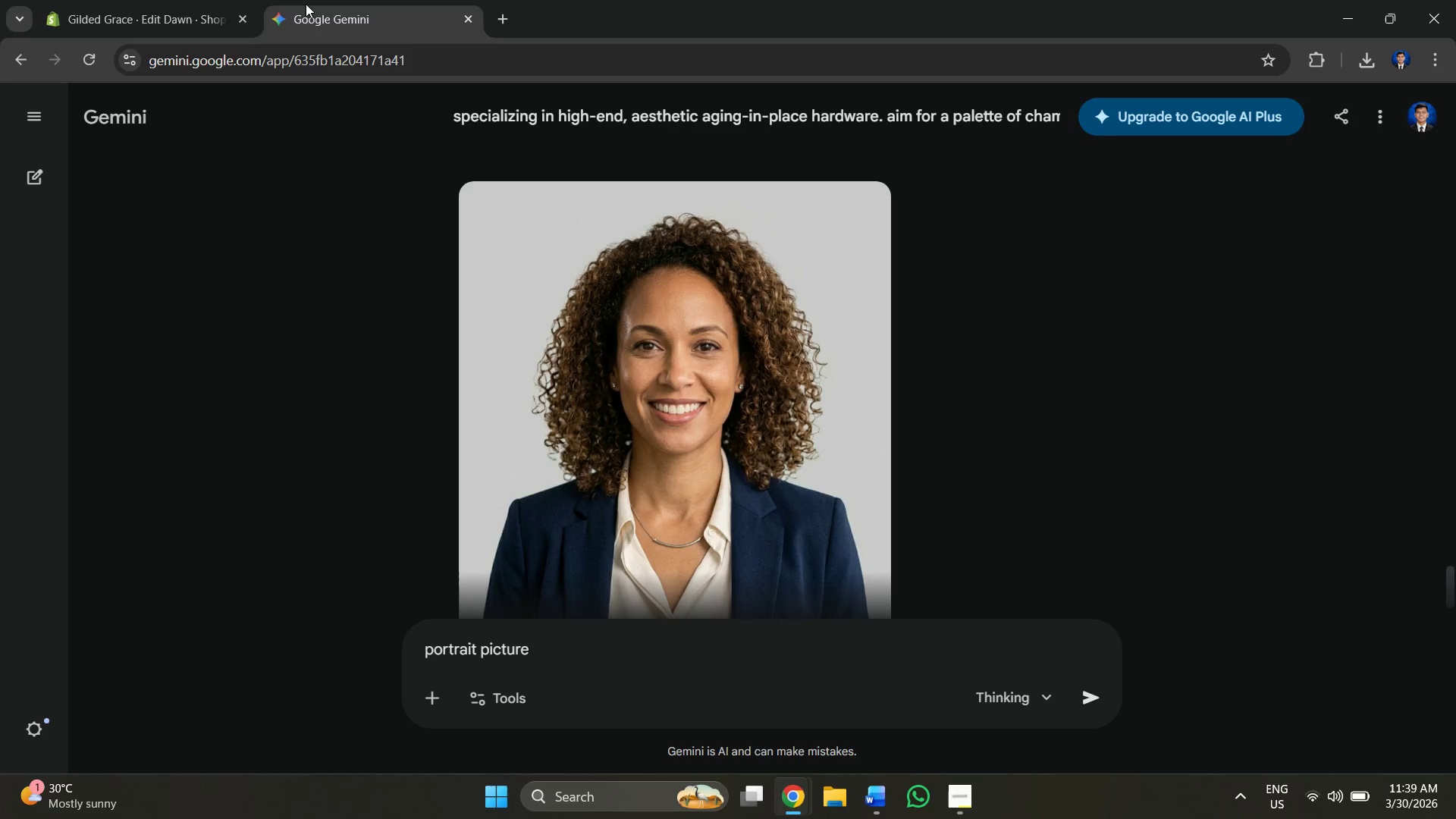 
left_click([216, 0])
 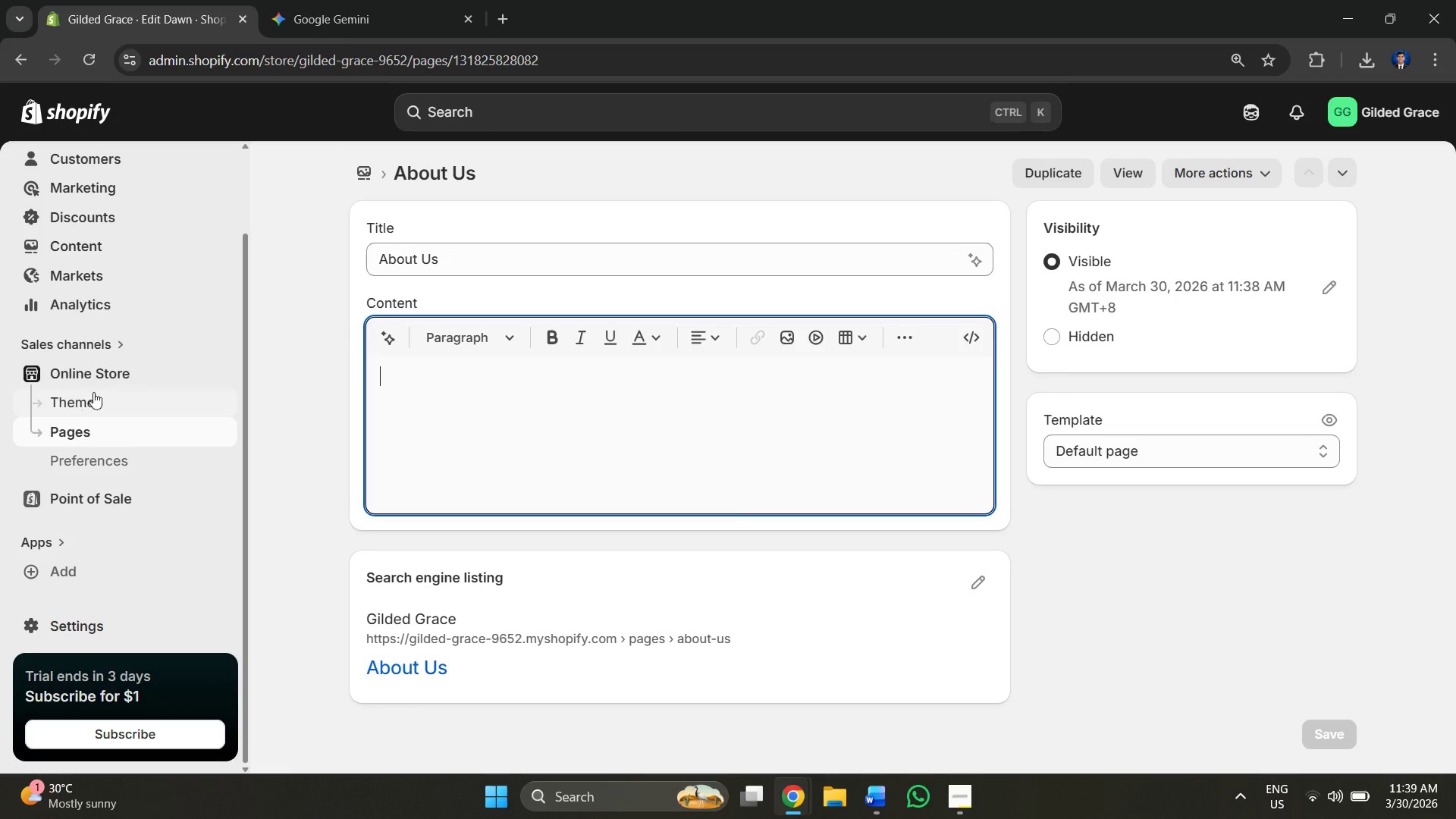 
left_click([94, 405])
 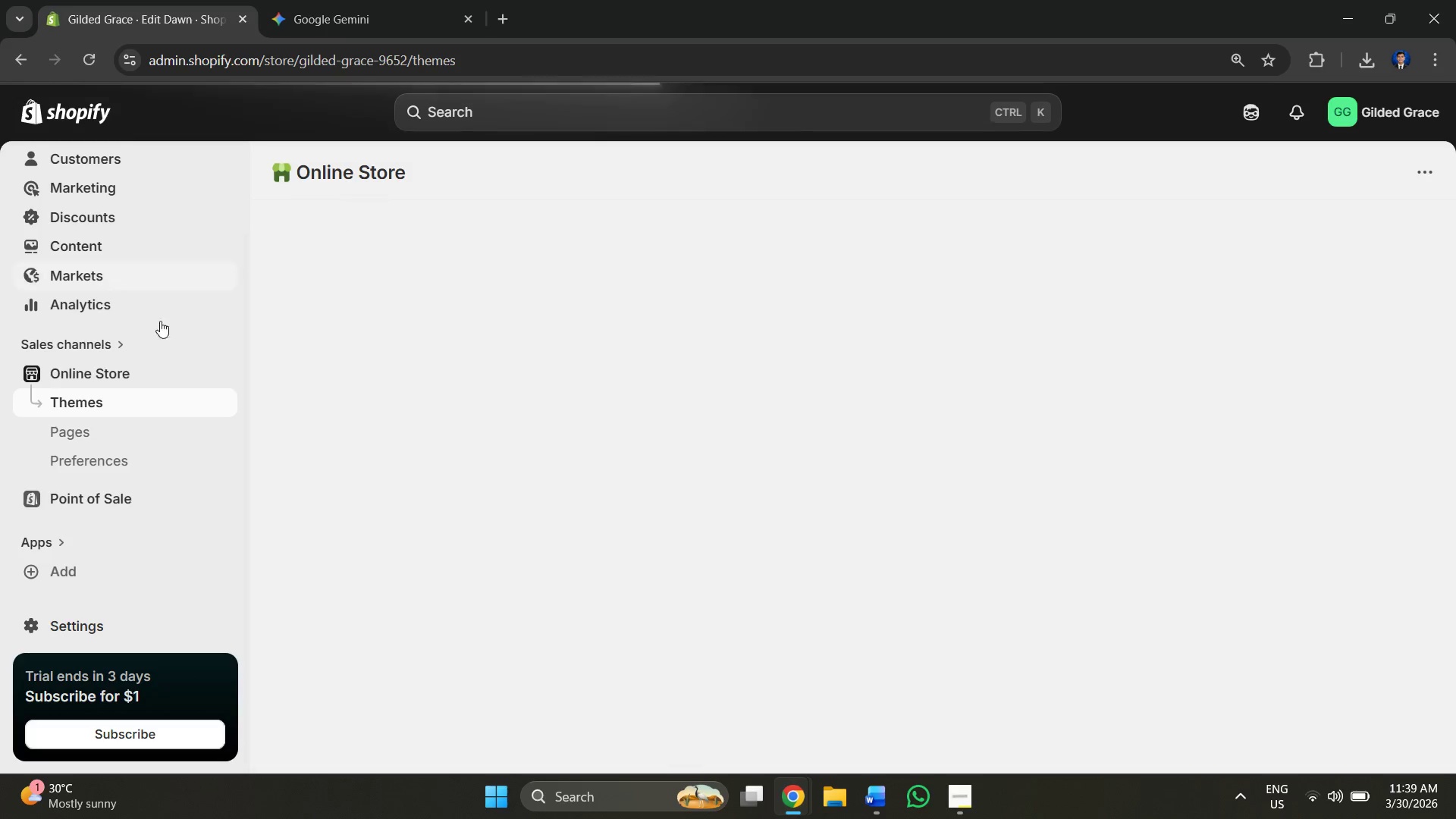 
right_click([124, 406])
 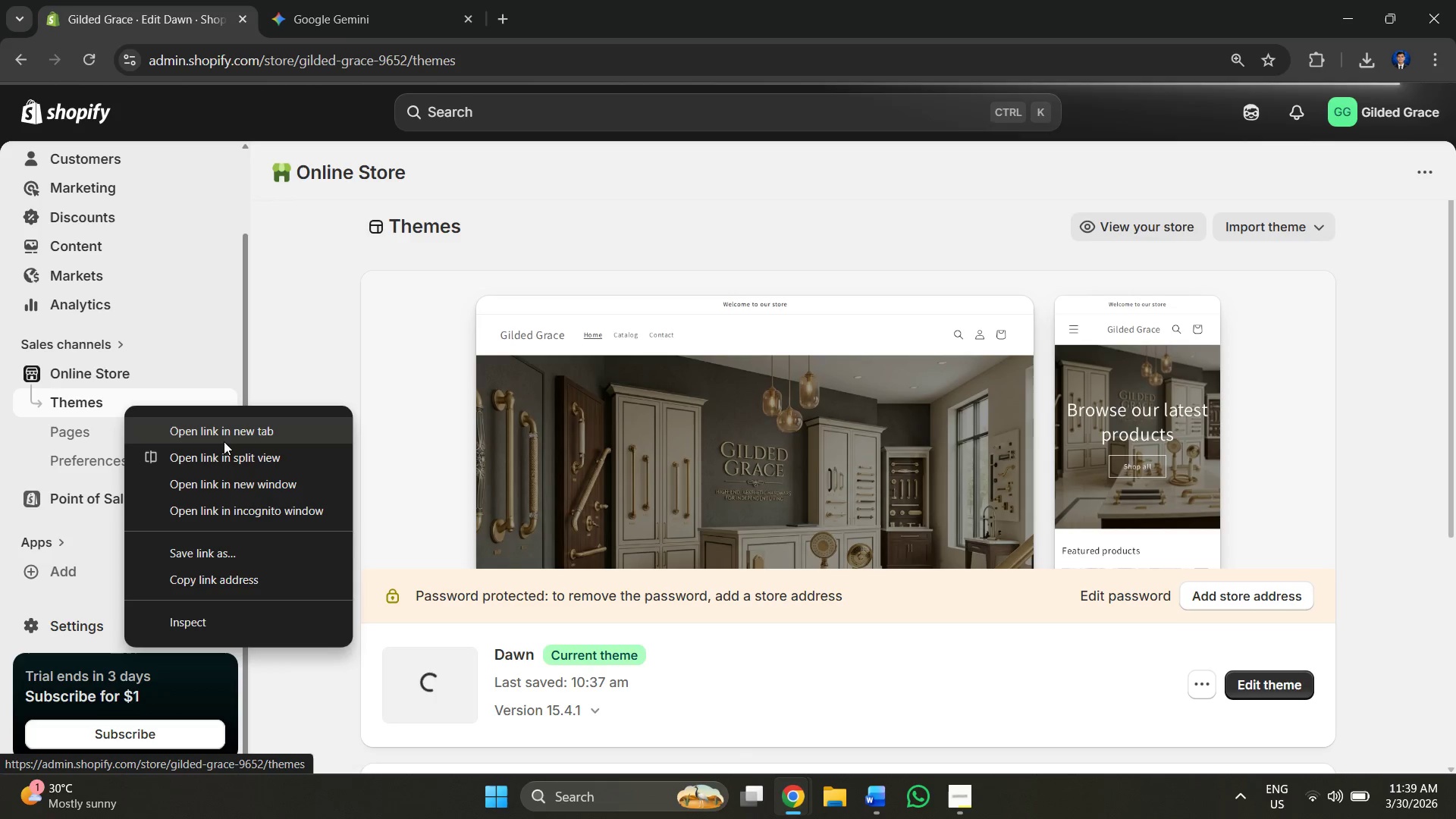 
left_click([223, 438])
 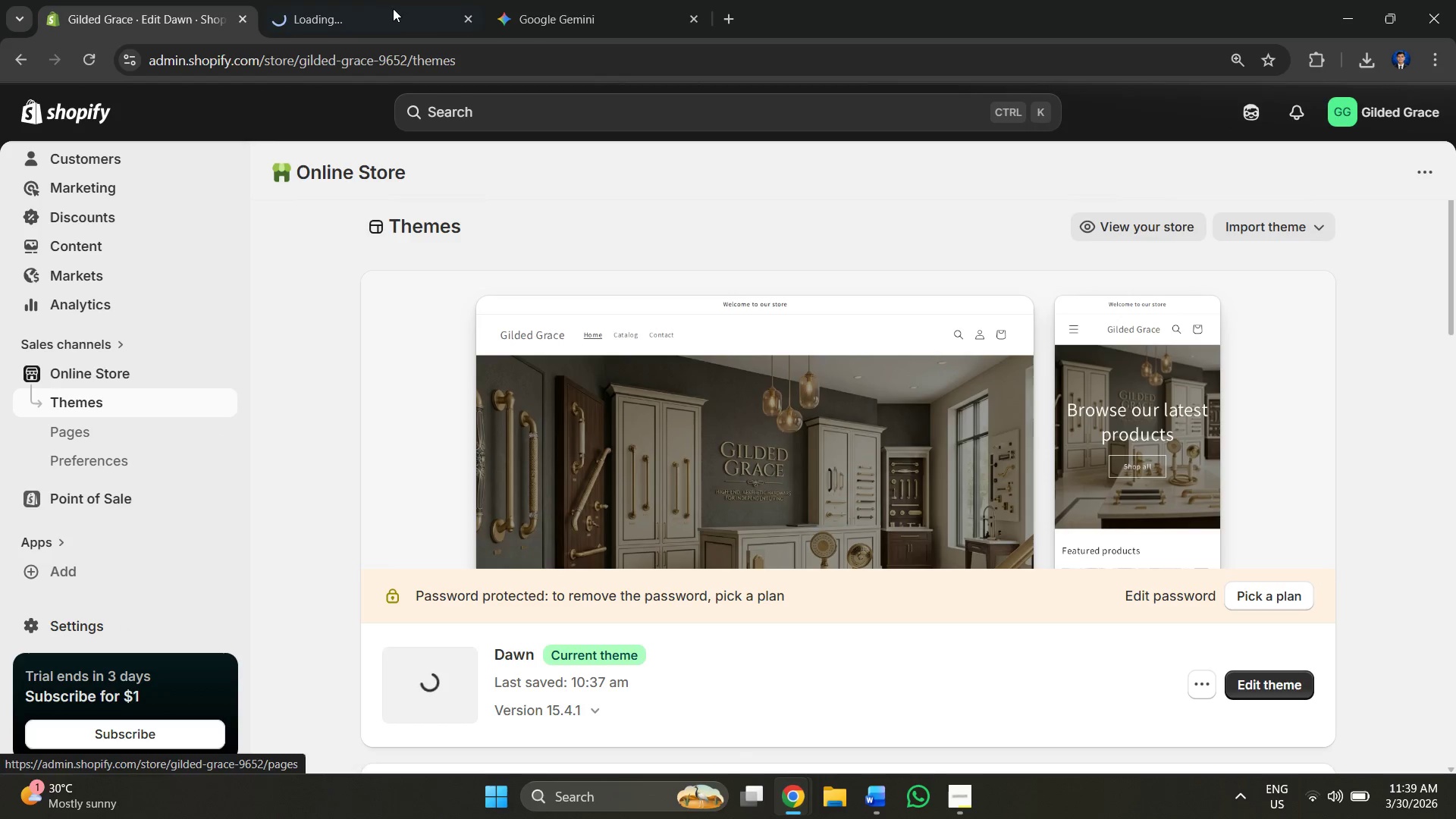 
left_click([395, 0])
 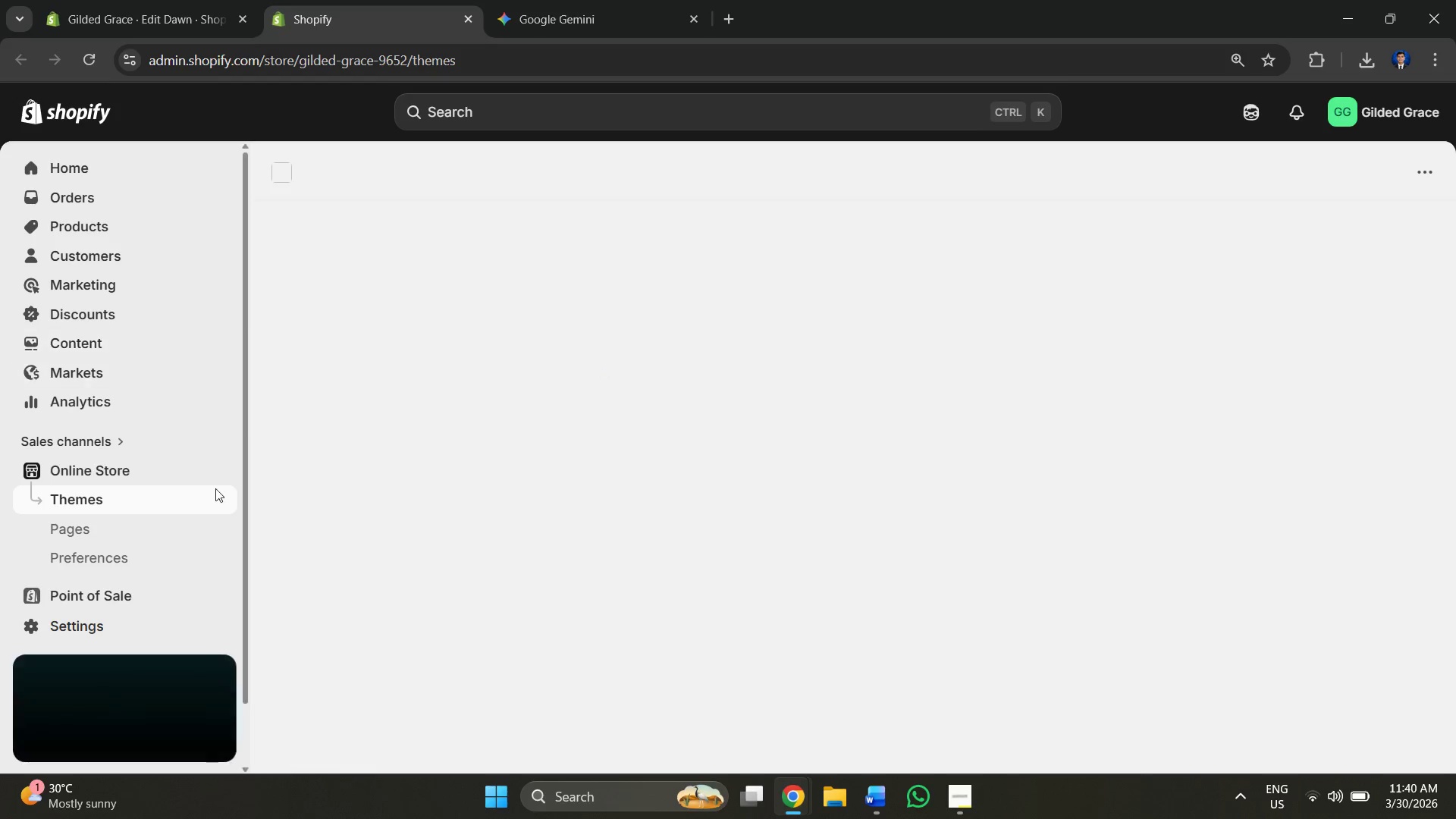 
left_click([202, 0])
 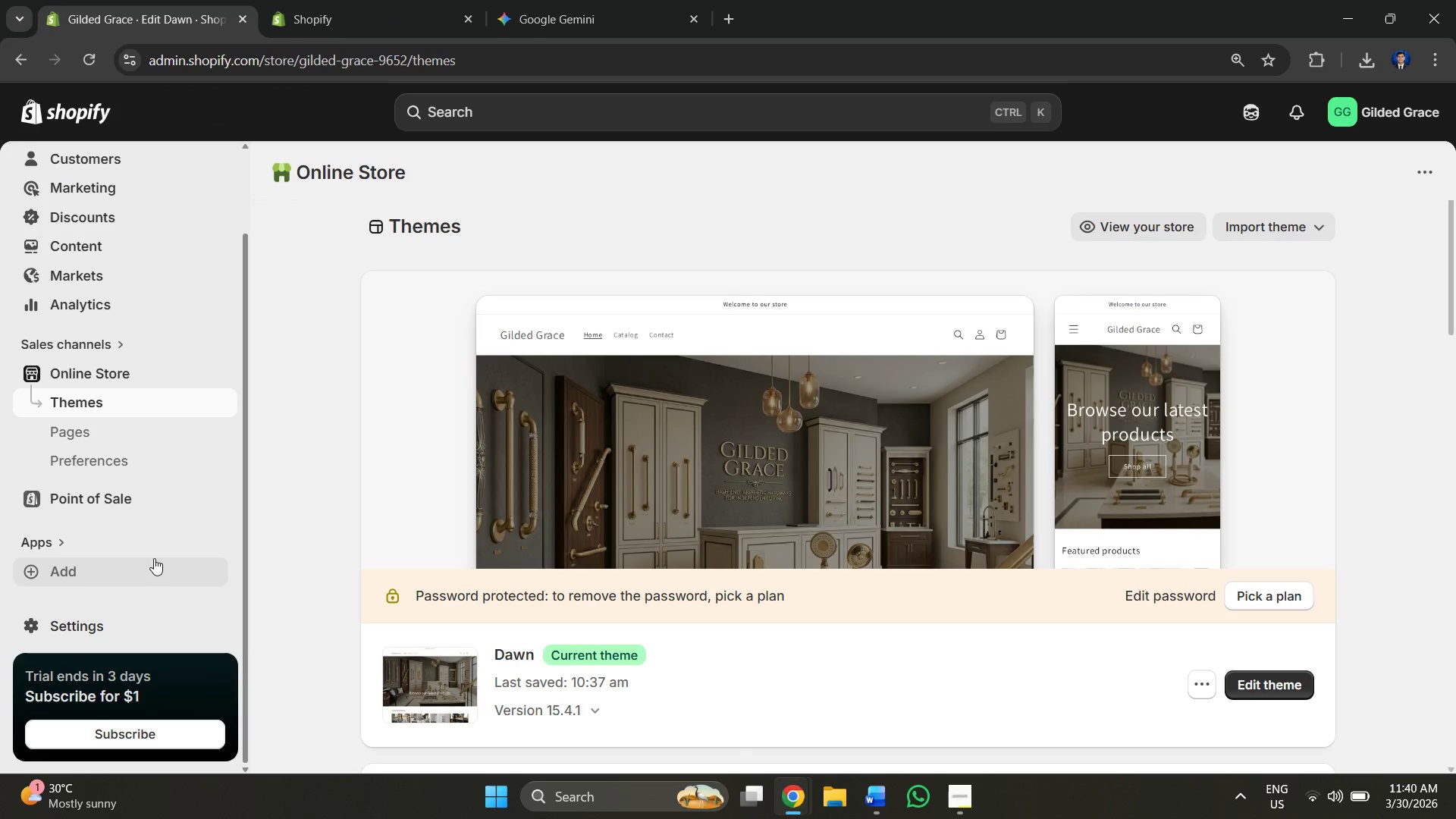 
left_click([102, 436])
 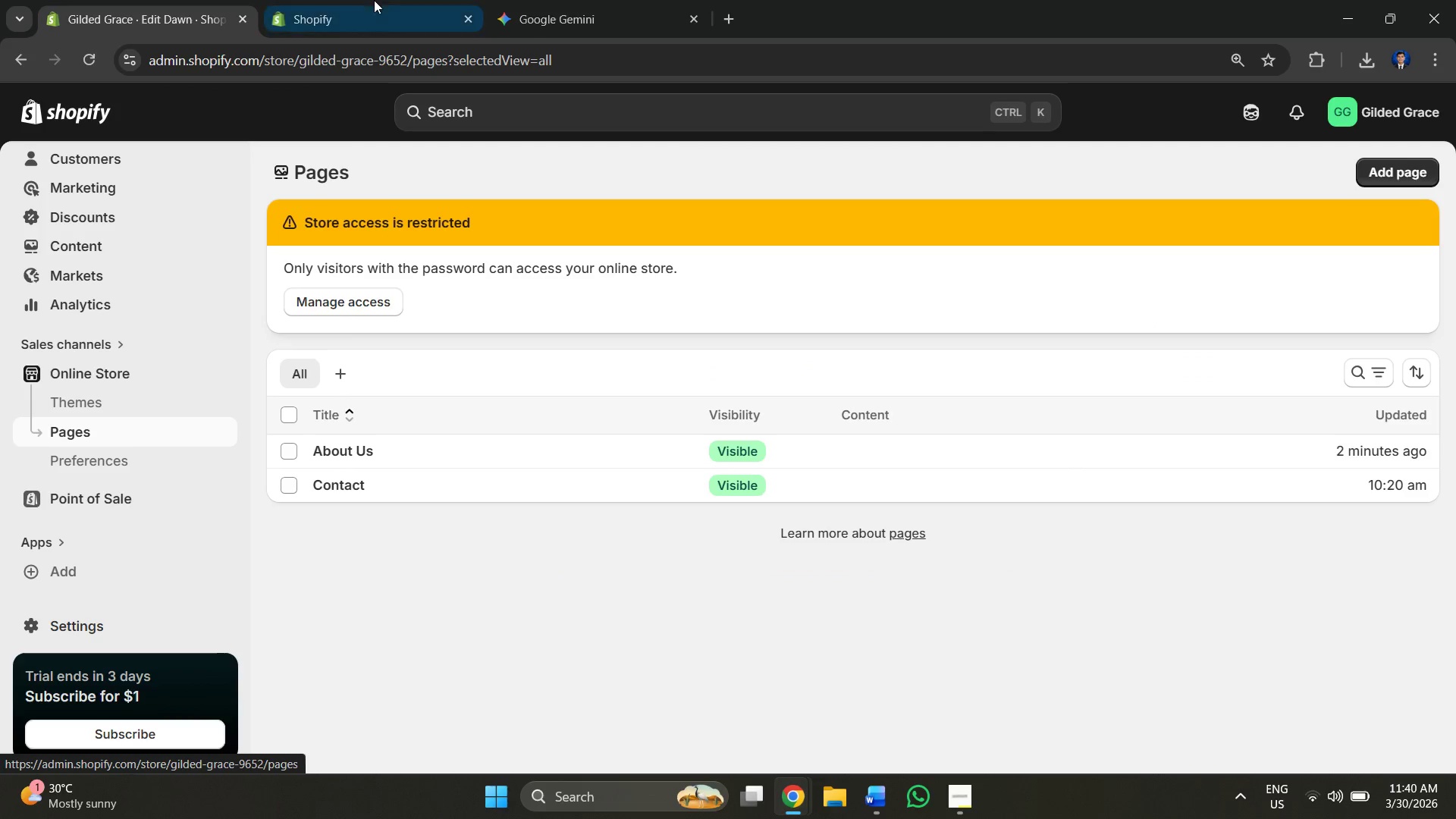 
left_click([374, 0])
 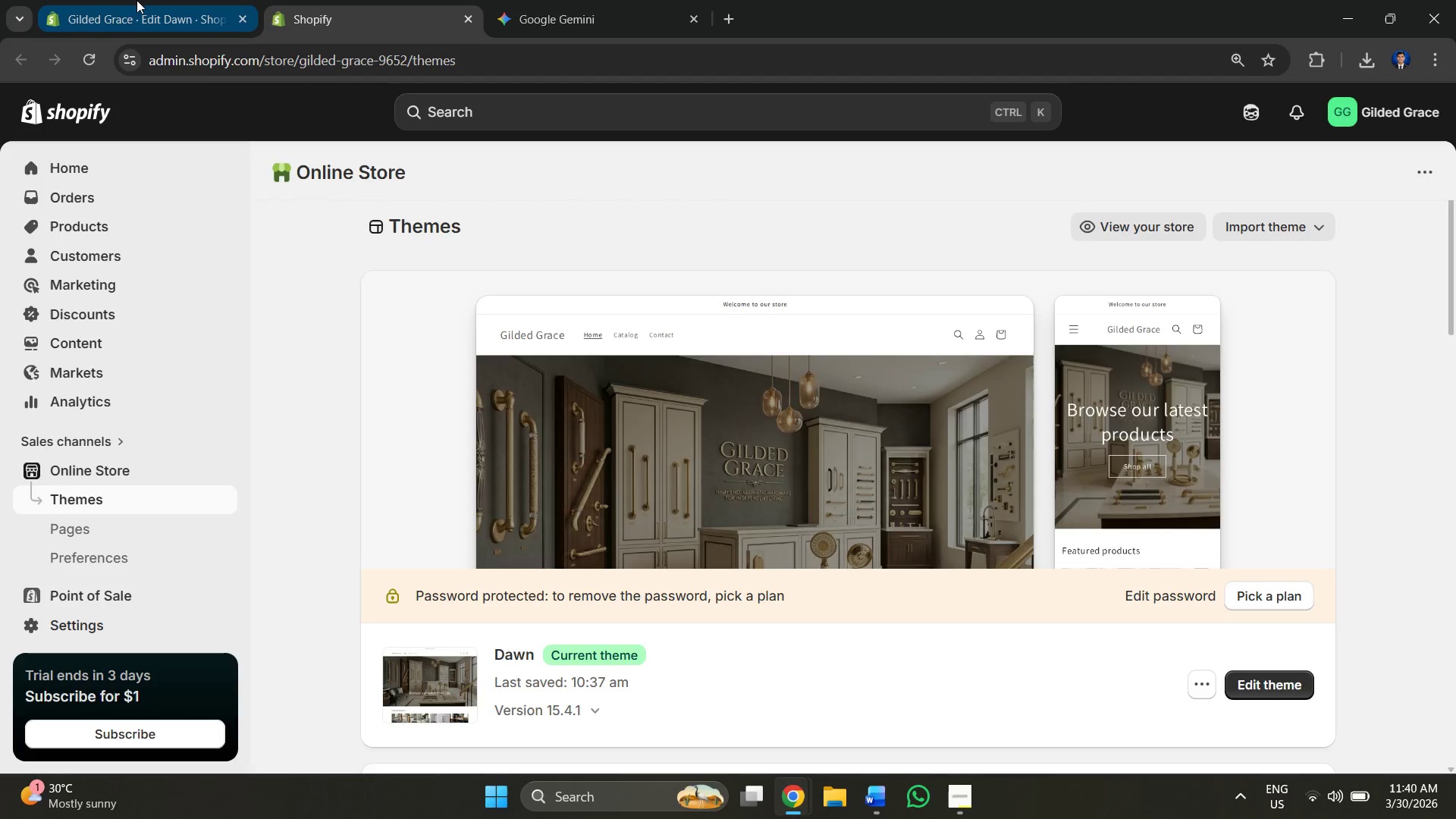 
left_click([136, 0])
 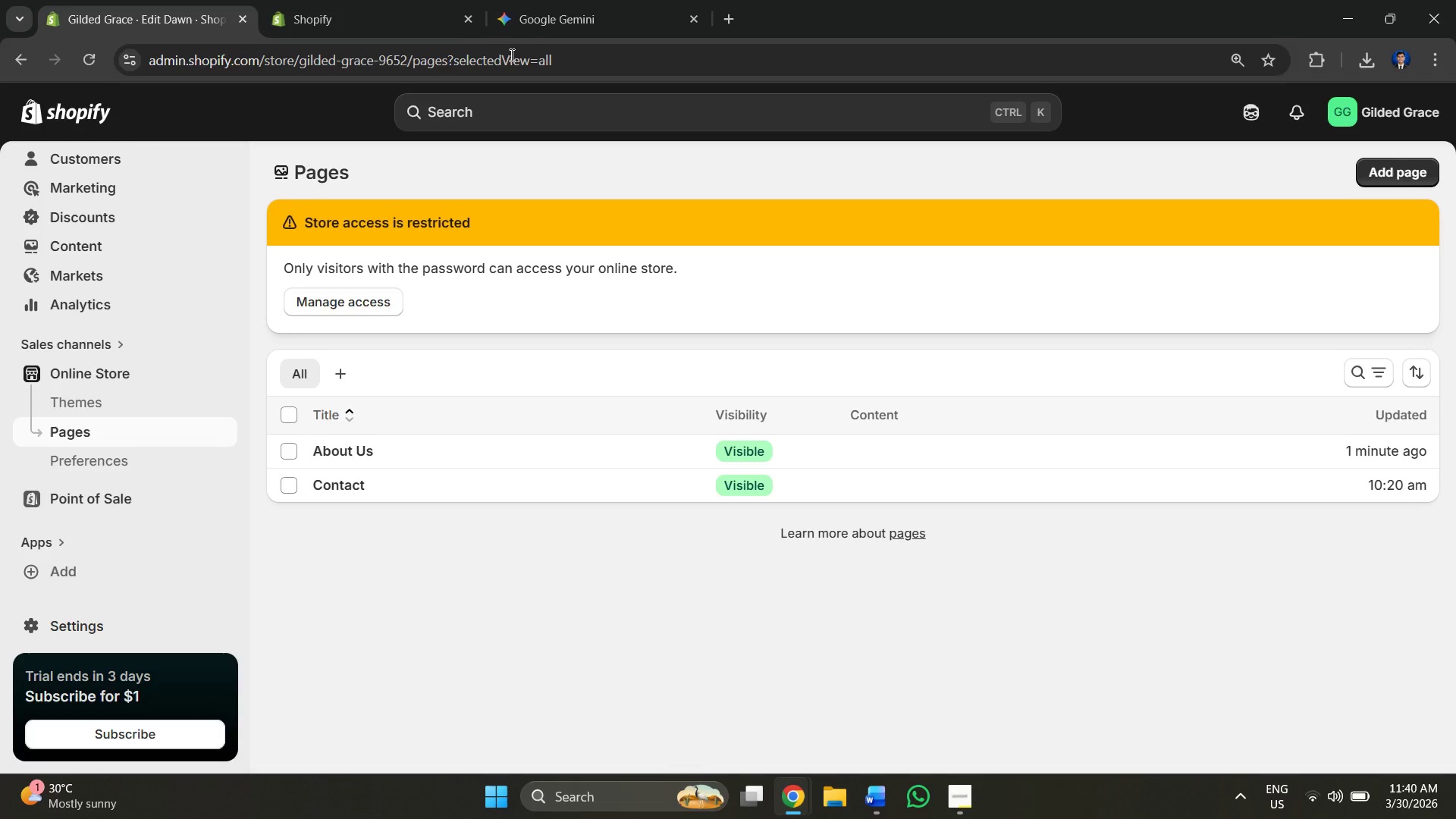 
left_click([383, 0])
 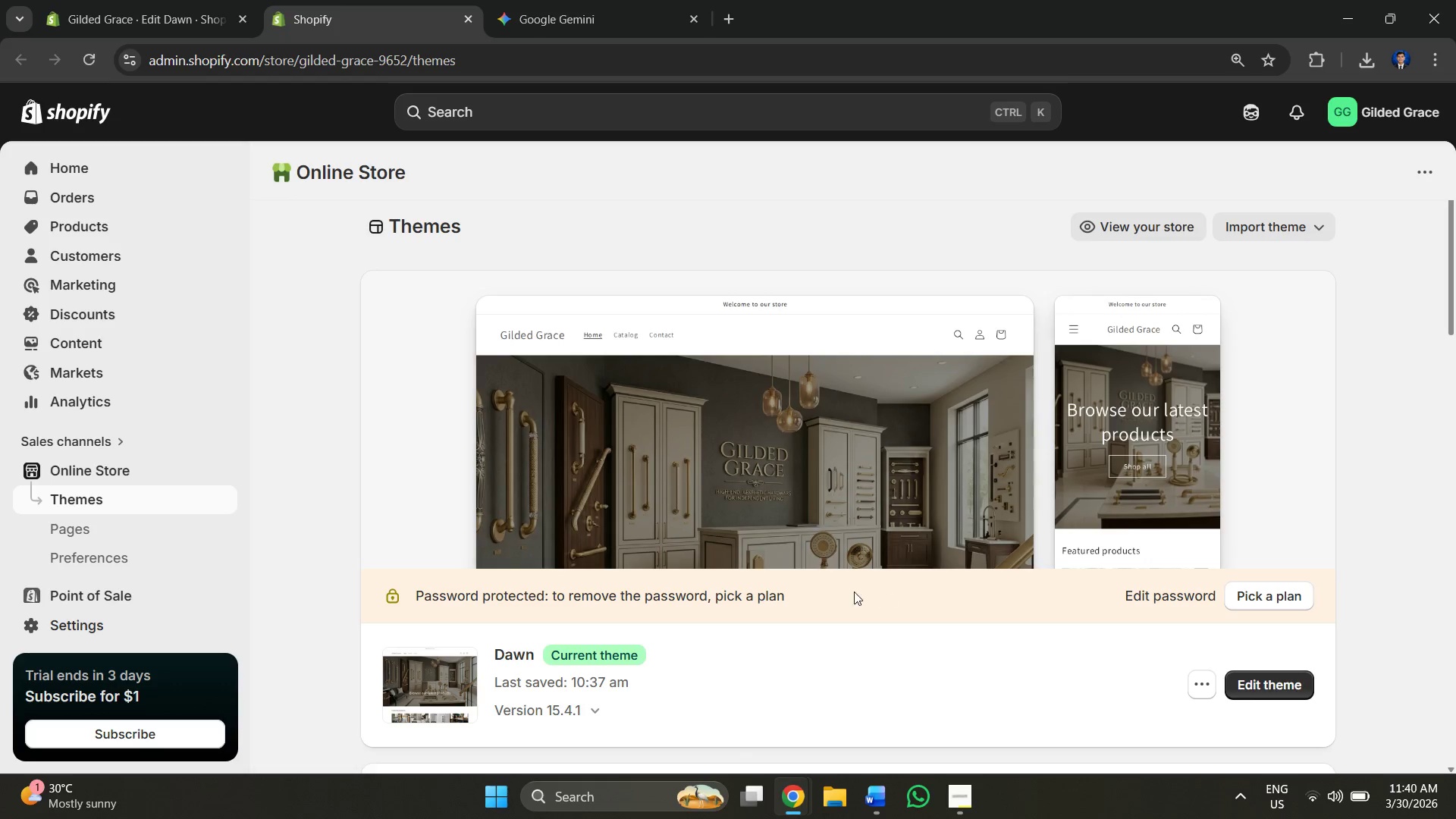 
scroll: coordinate [1106, 580], scroll_direction: down, amount: 4.0
 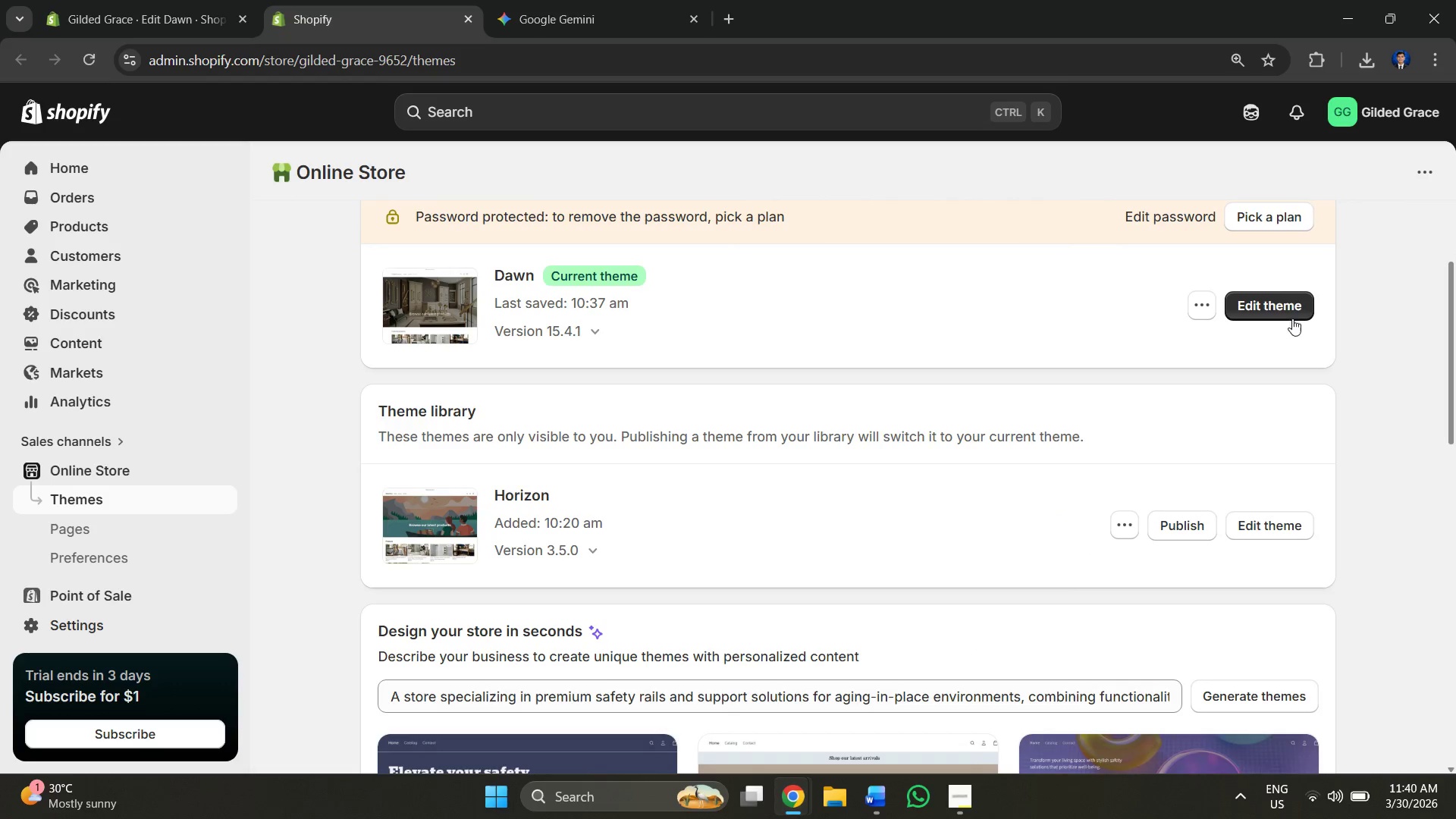 
left_click([1288, 313])
 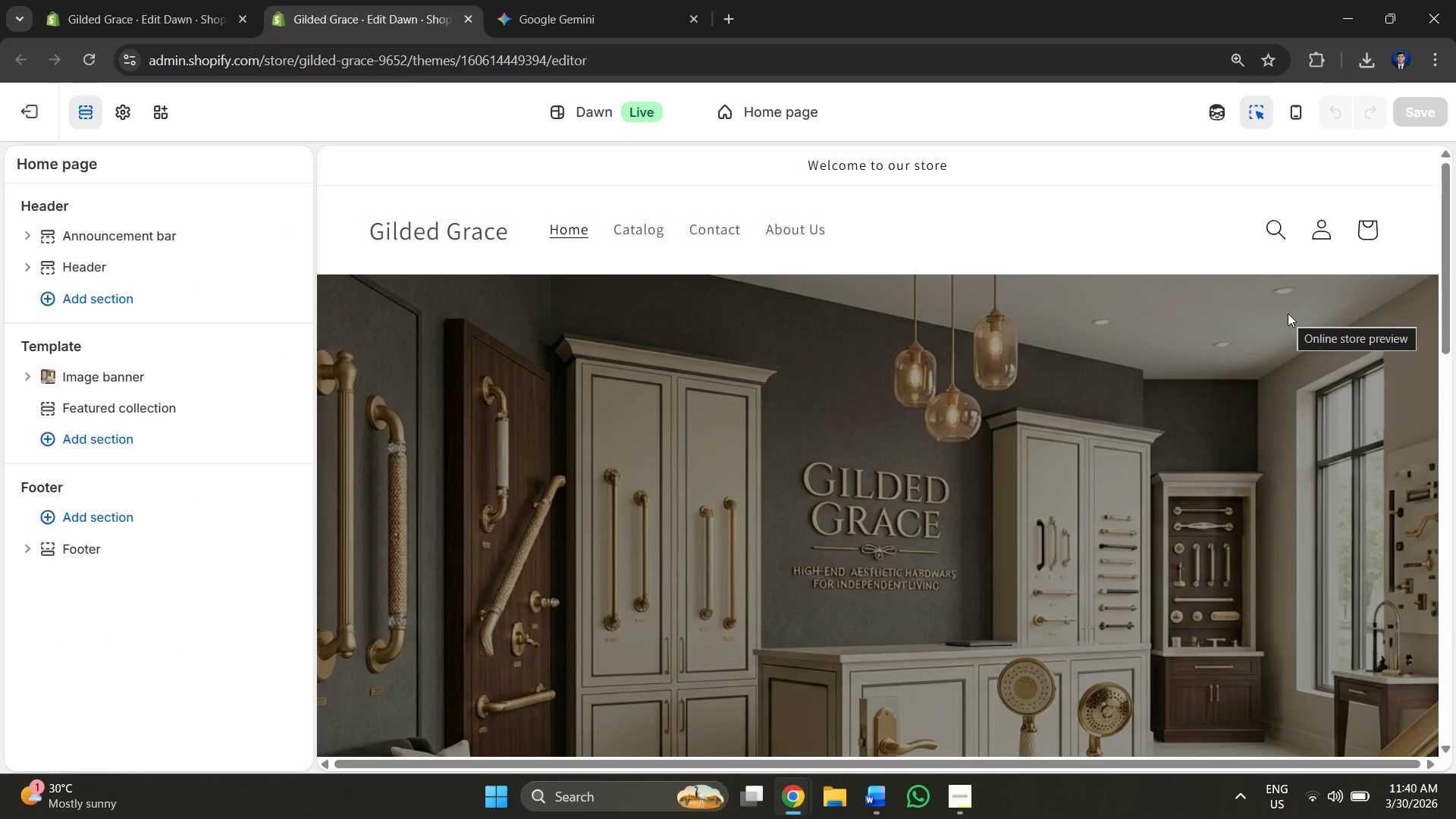 
wait(10.0)
 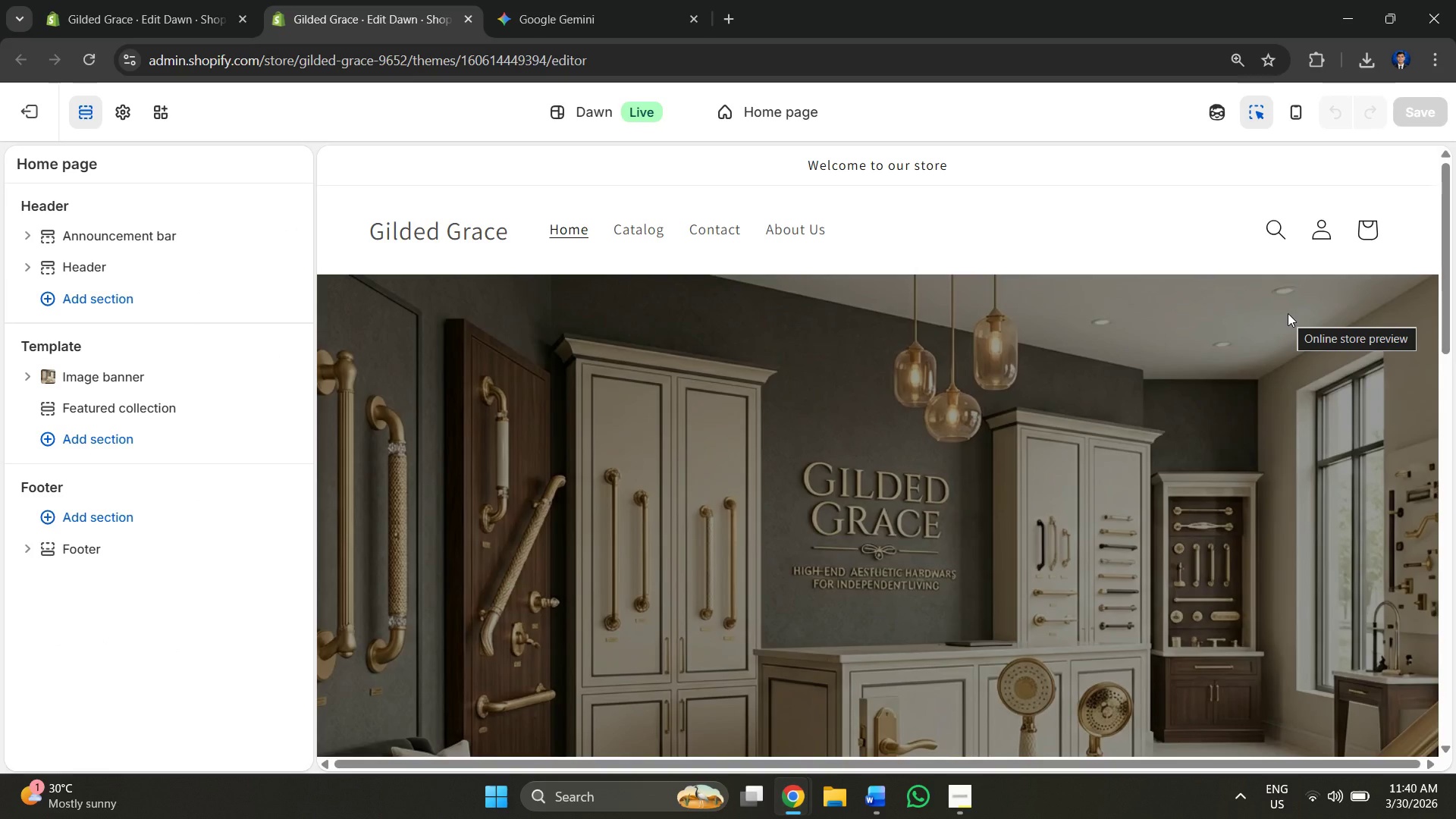 
left_click([807, 229])
 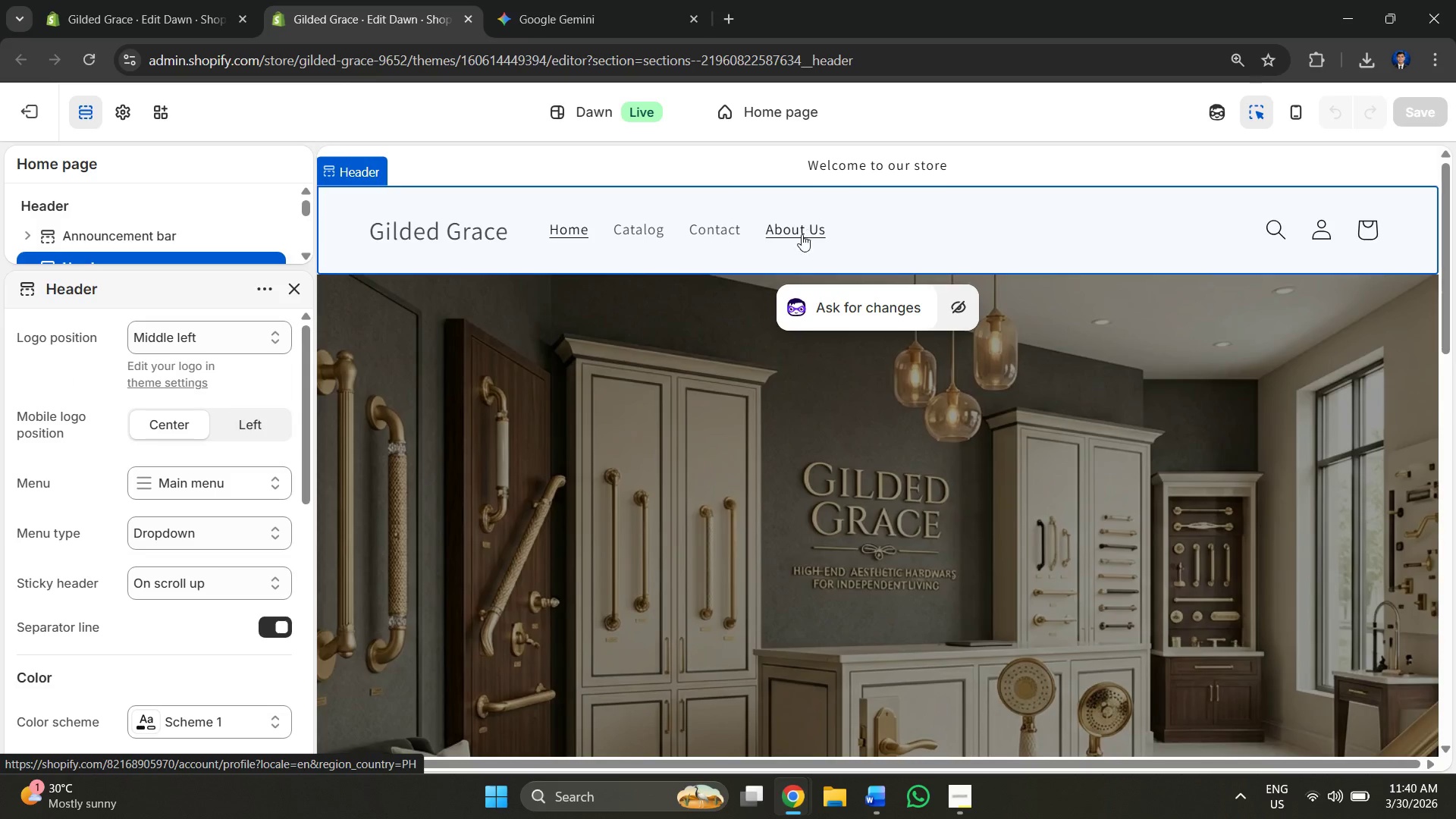 
left_click([635, 441])
 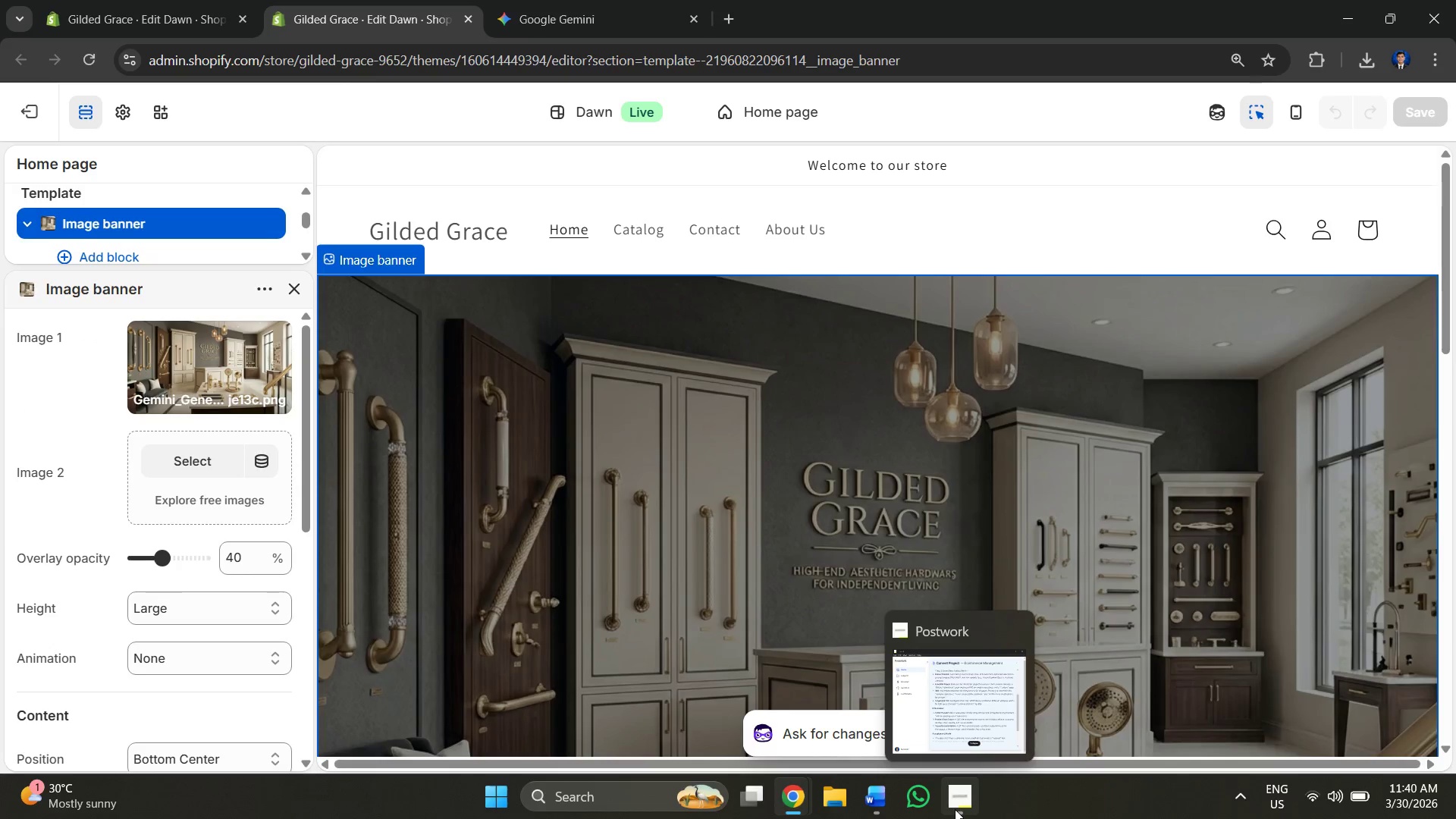 
left_click([956, 724])